 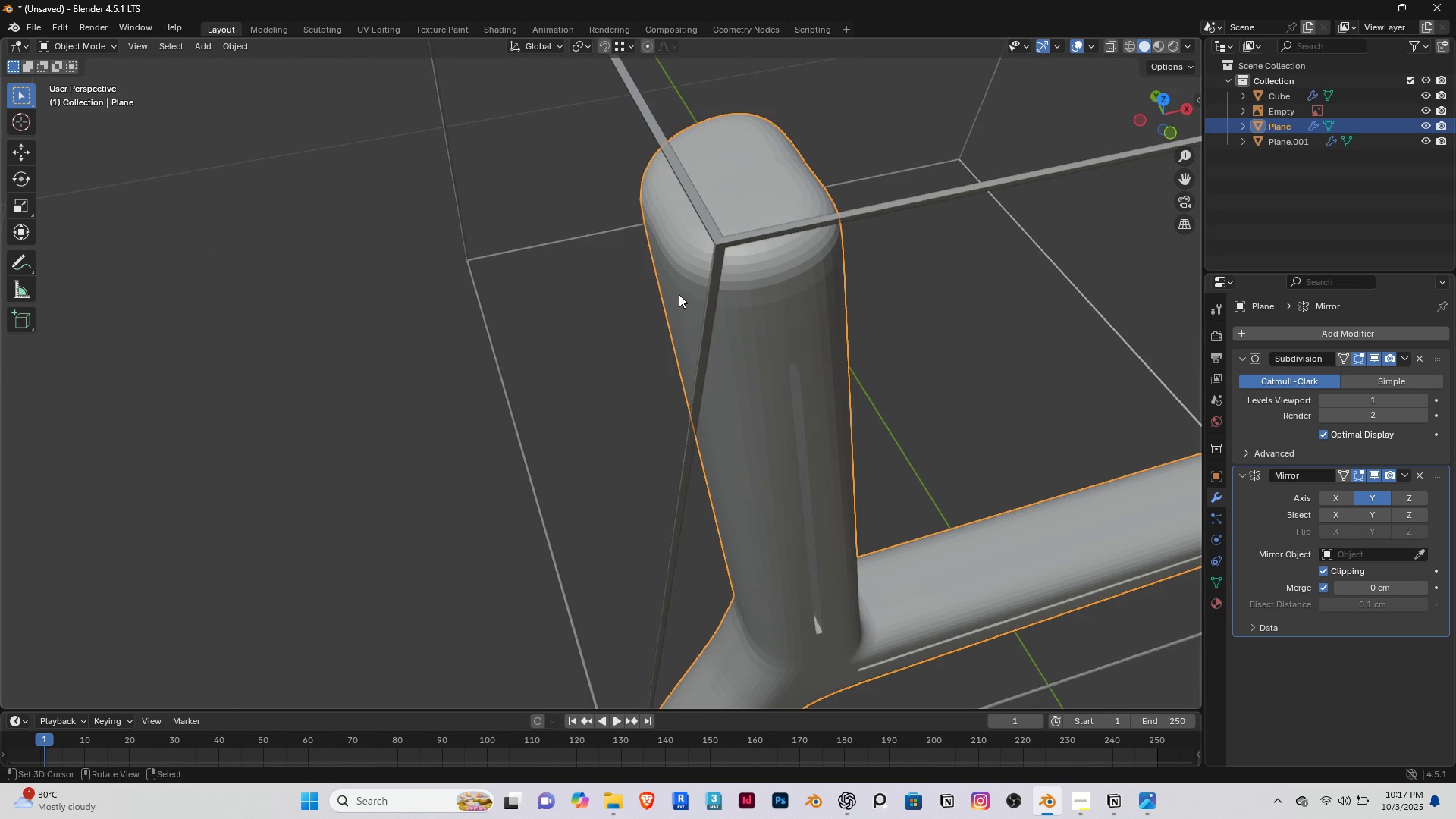 
scroll: coordinate [876, 462], scroll_direction: down, amount: 4.0
 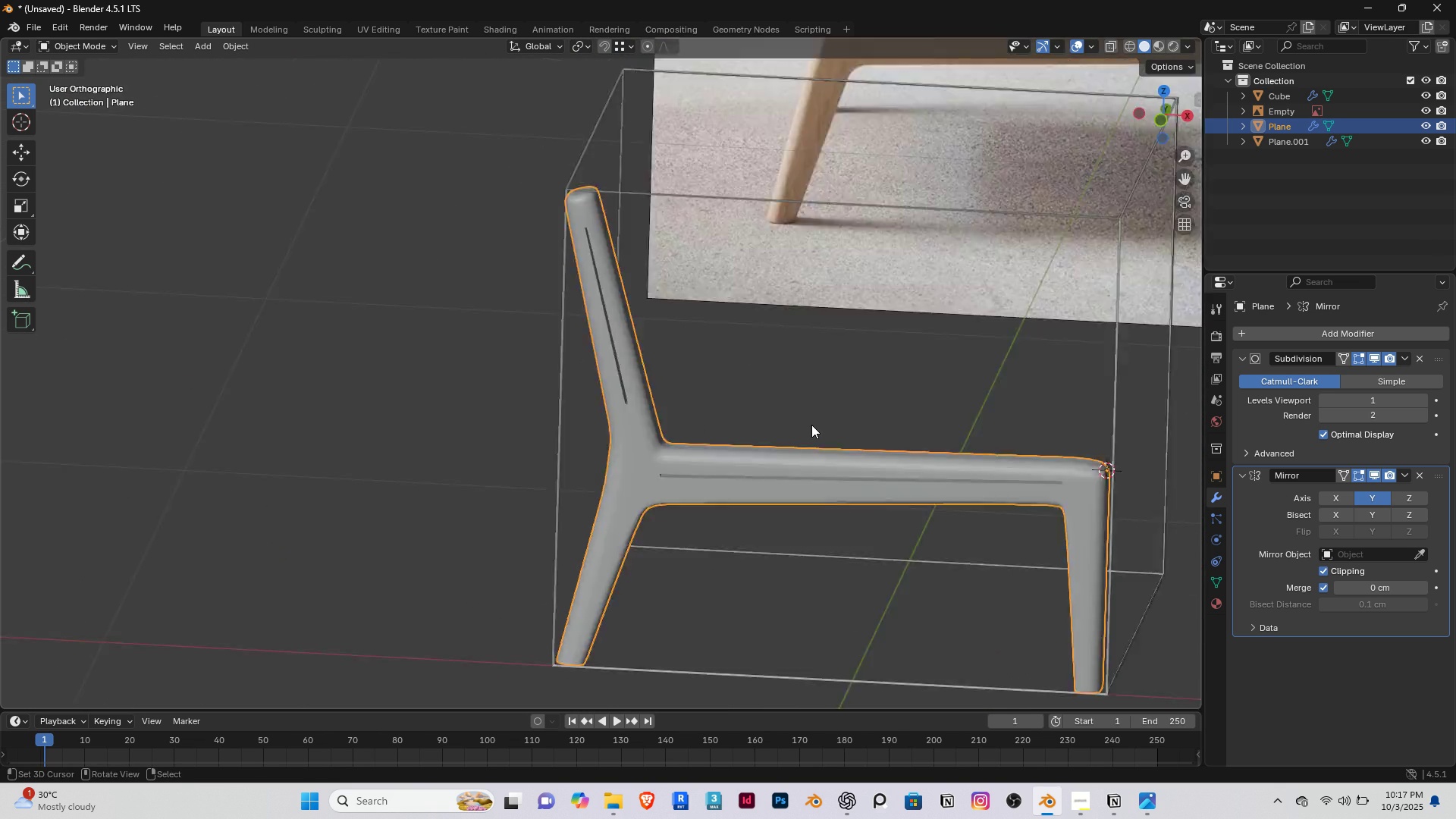 
key(End)
 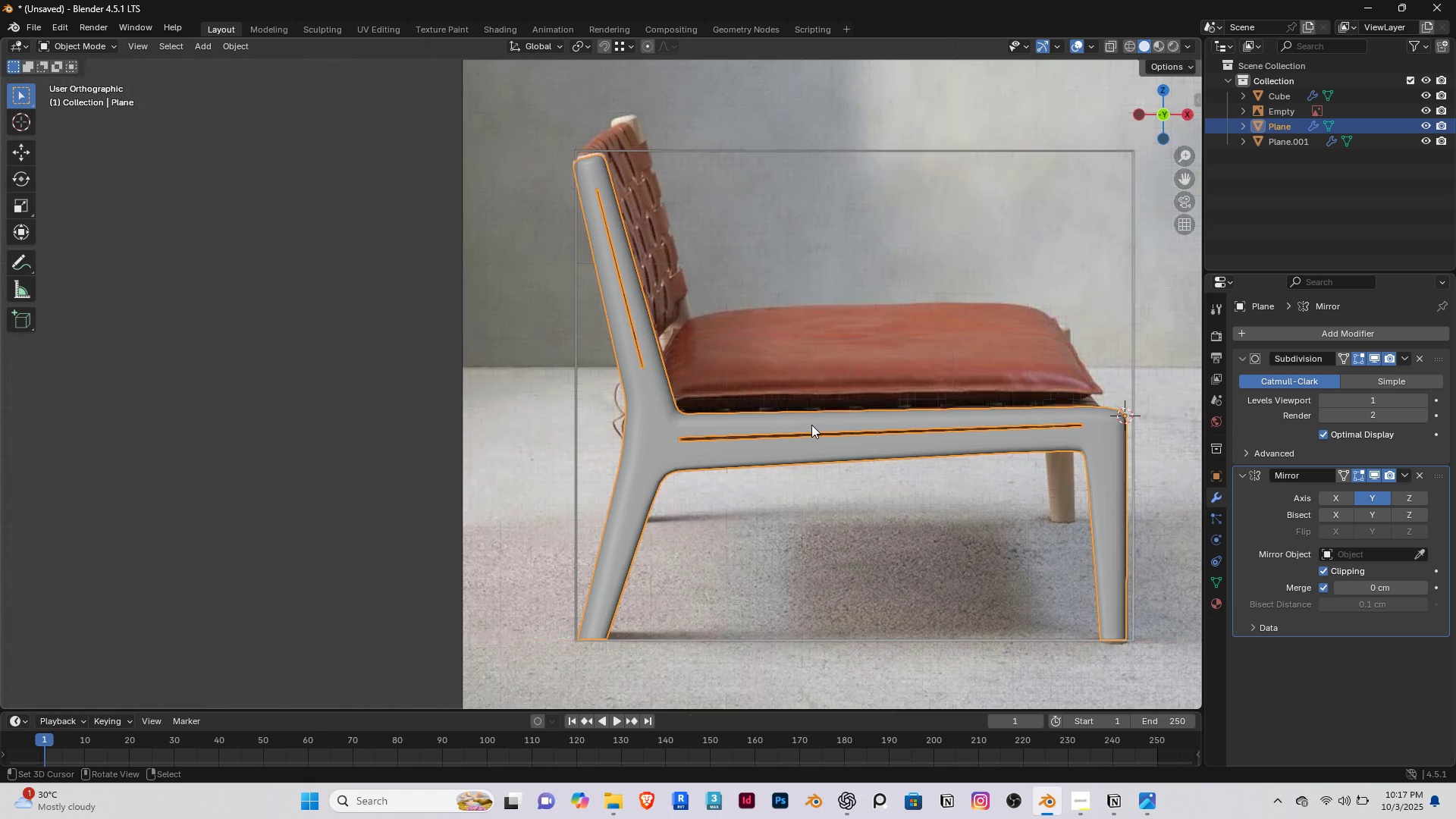 
key(PageDown)
 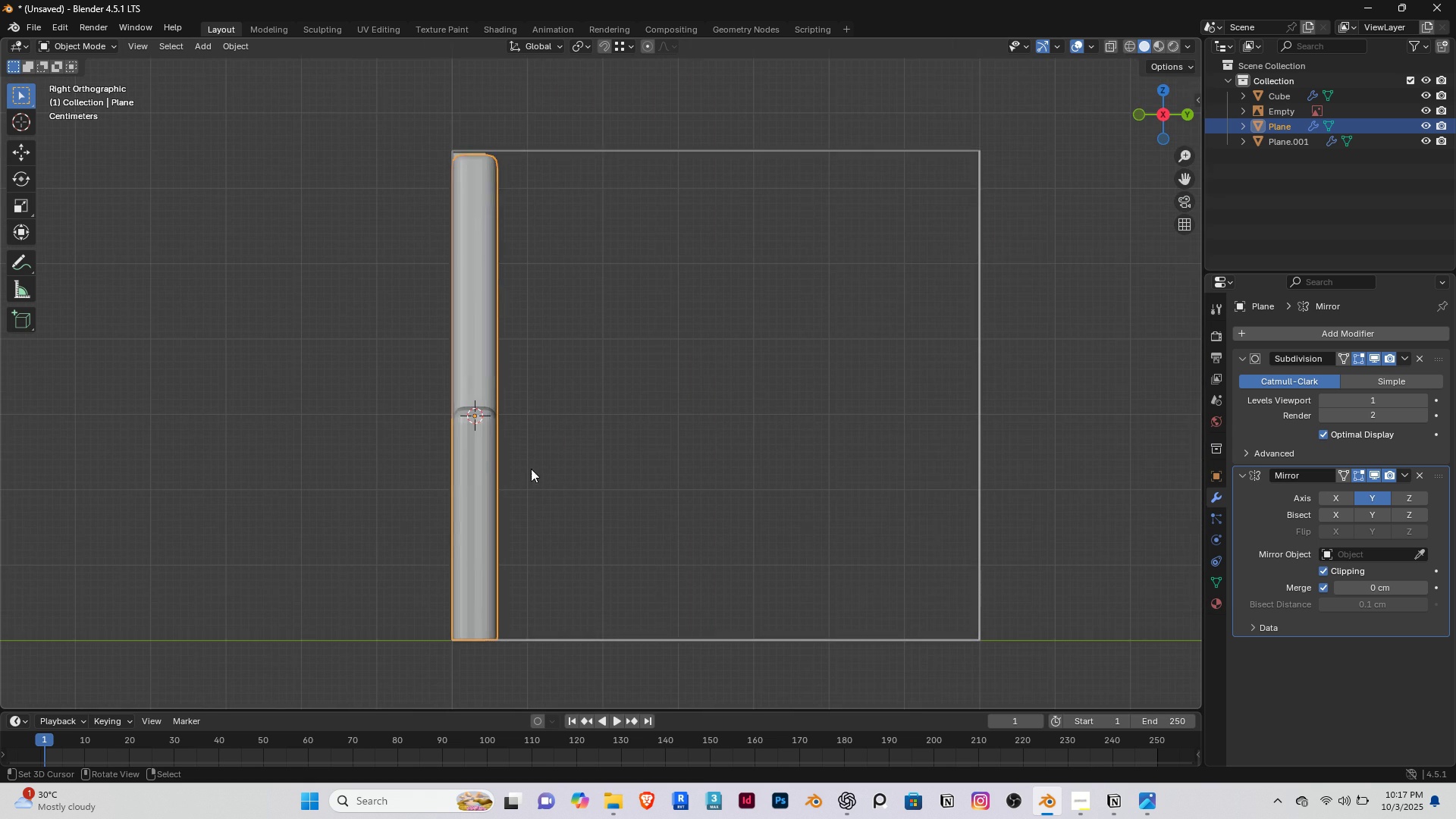 
scroll: coordinate [494, 448], scroll_direction: up, amount: 4.0
 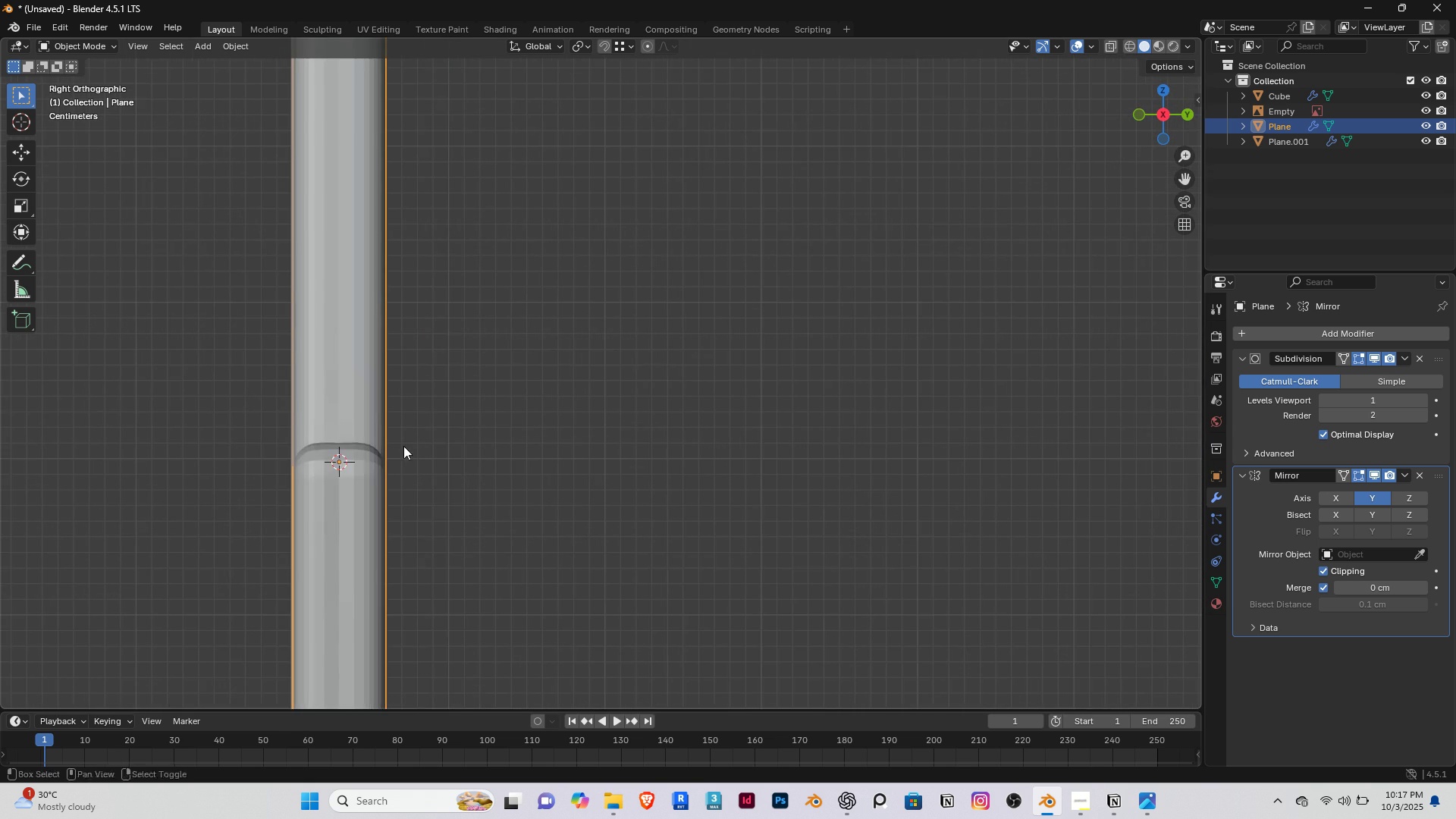 
key(Shift+ShiftRight)
 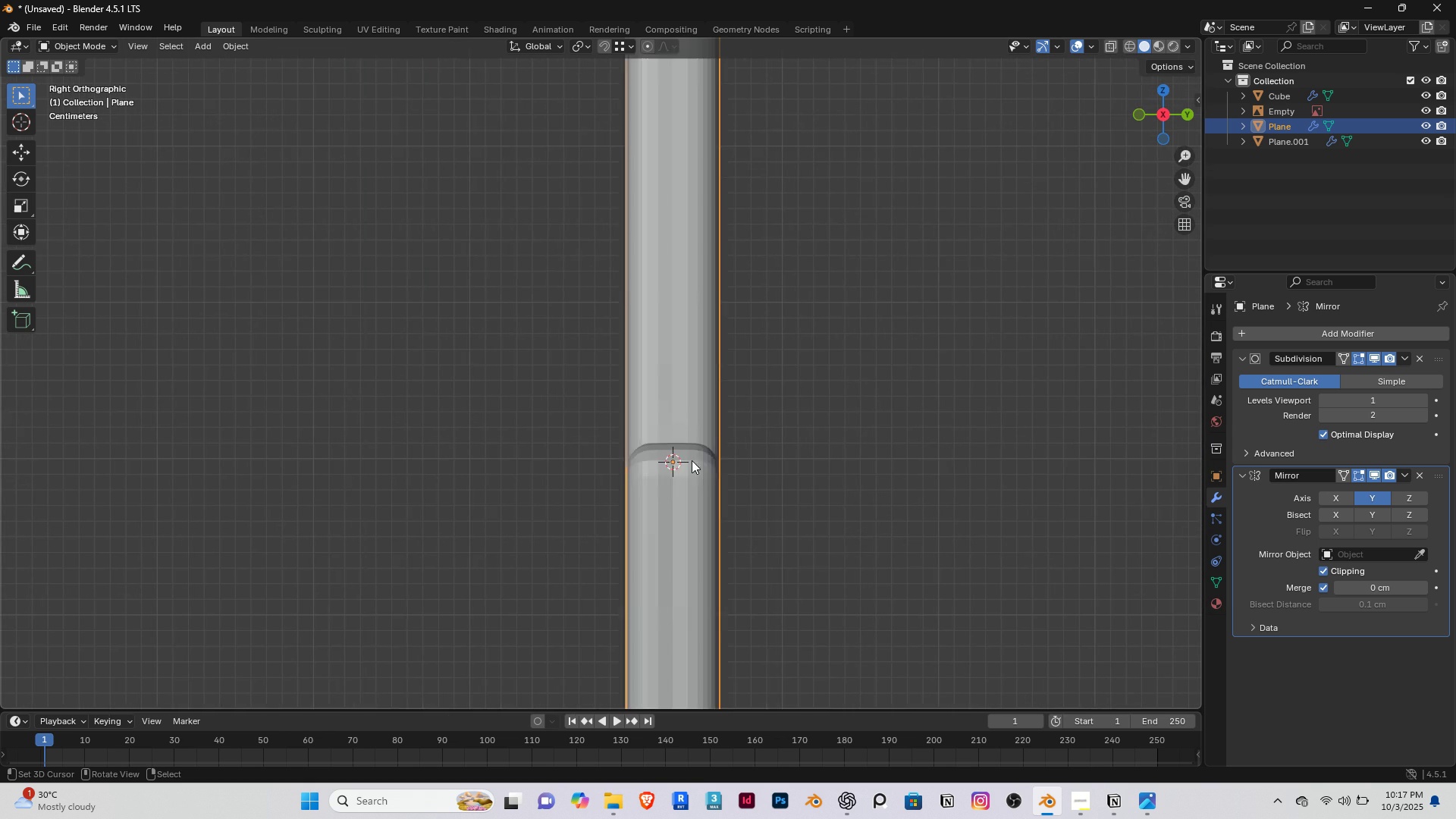 
scroll: coordinate [716, 526], scroll_direction: up, amount: 7.0
 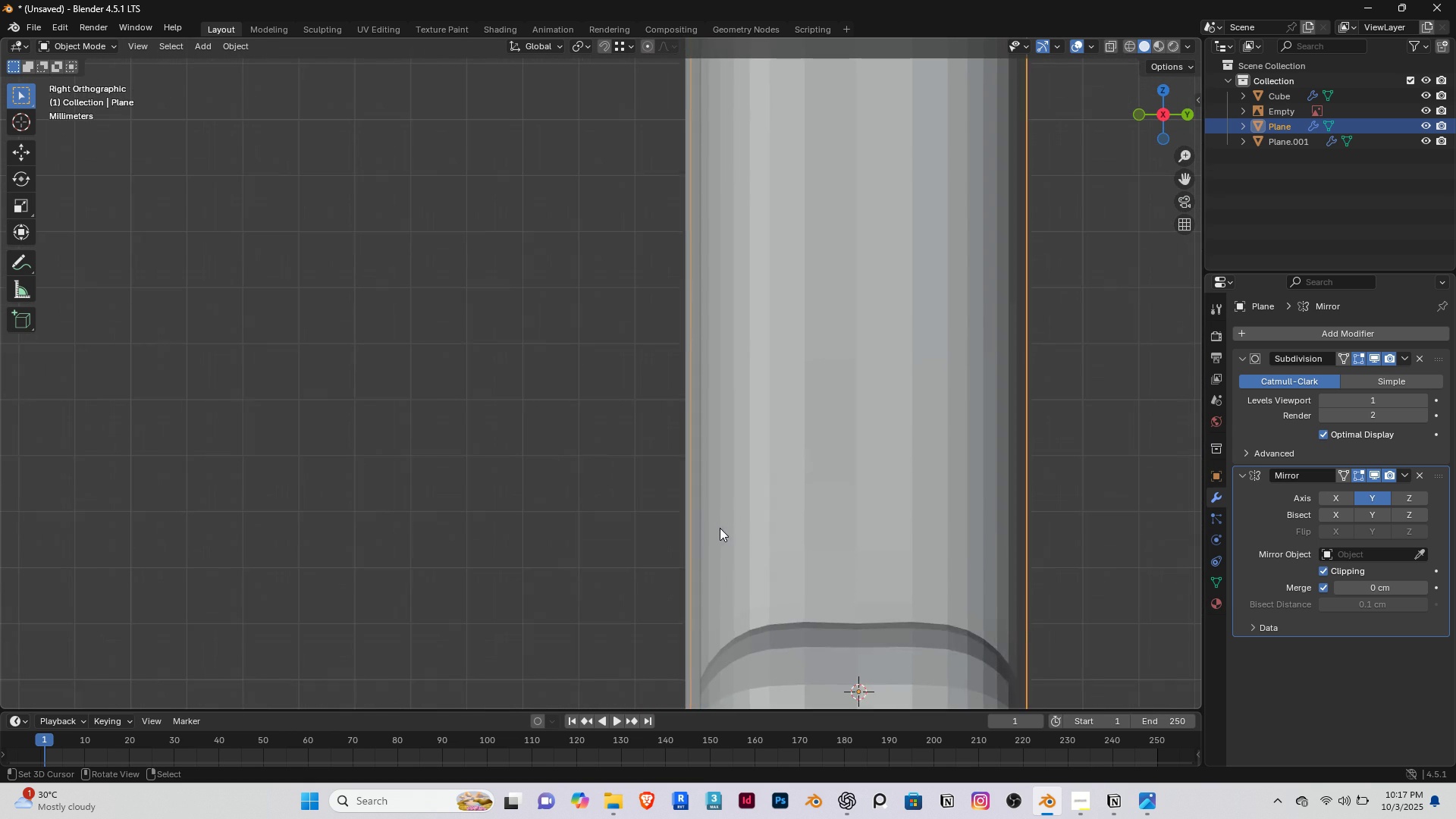 
key(Shift+ShiftRight)
 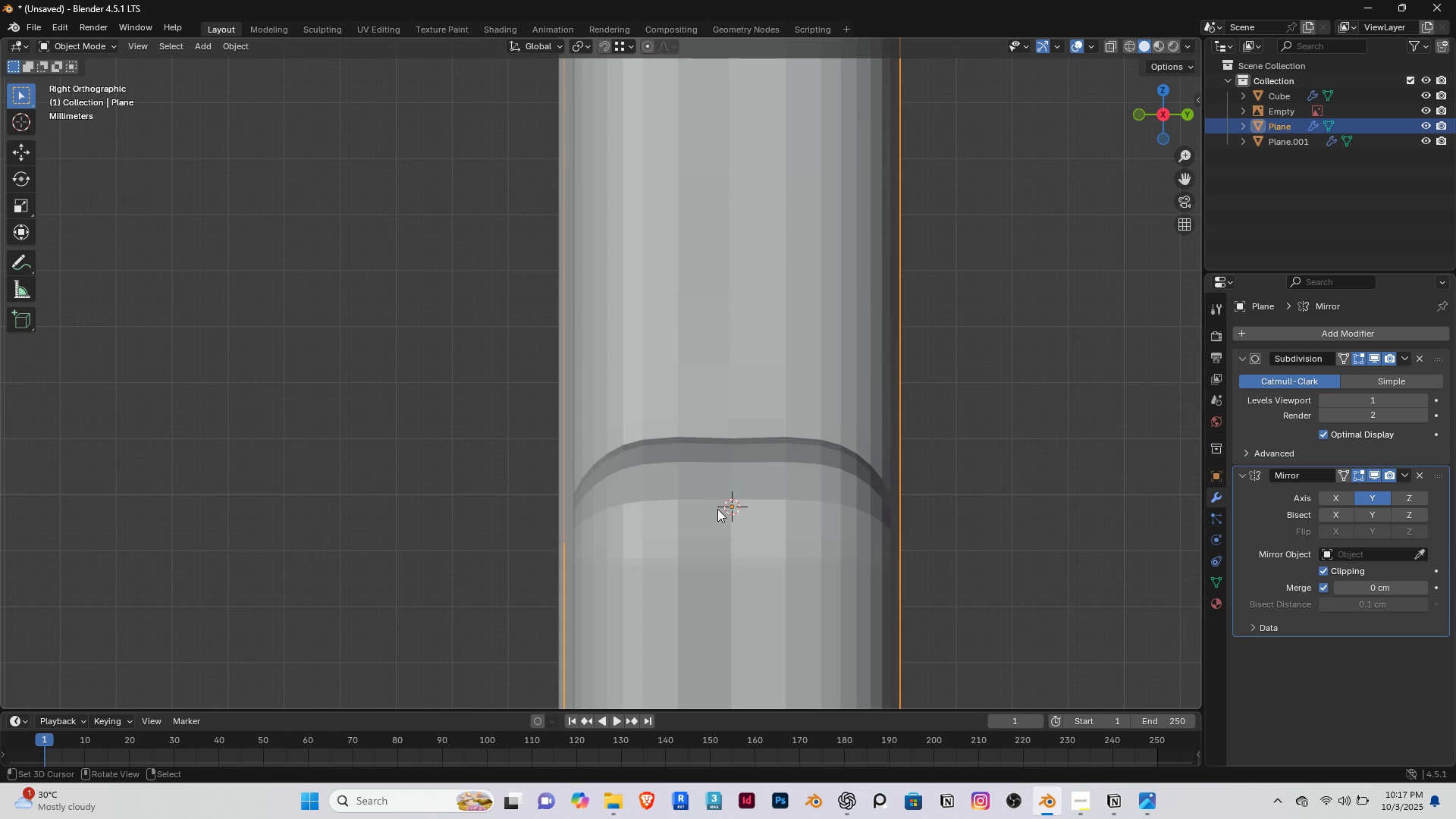 
left_click([716, 507])
 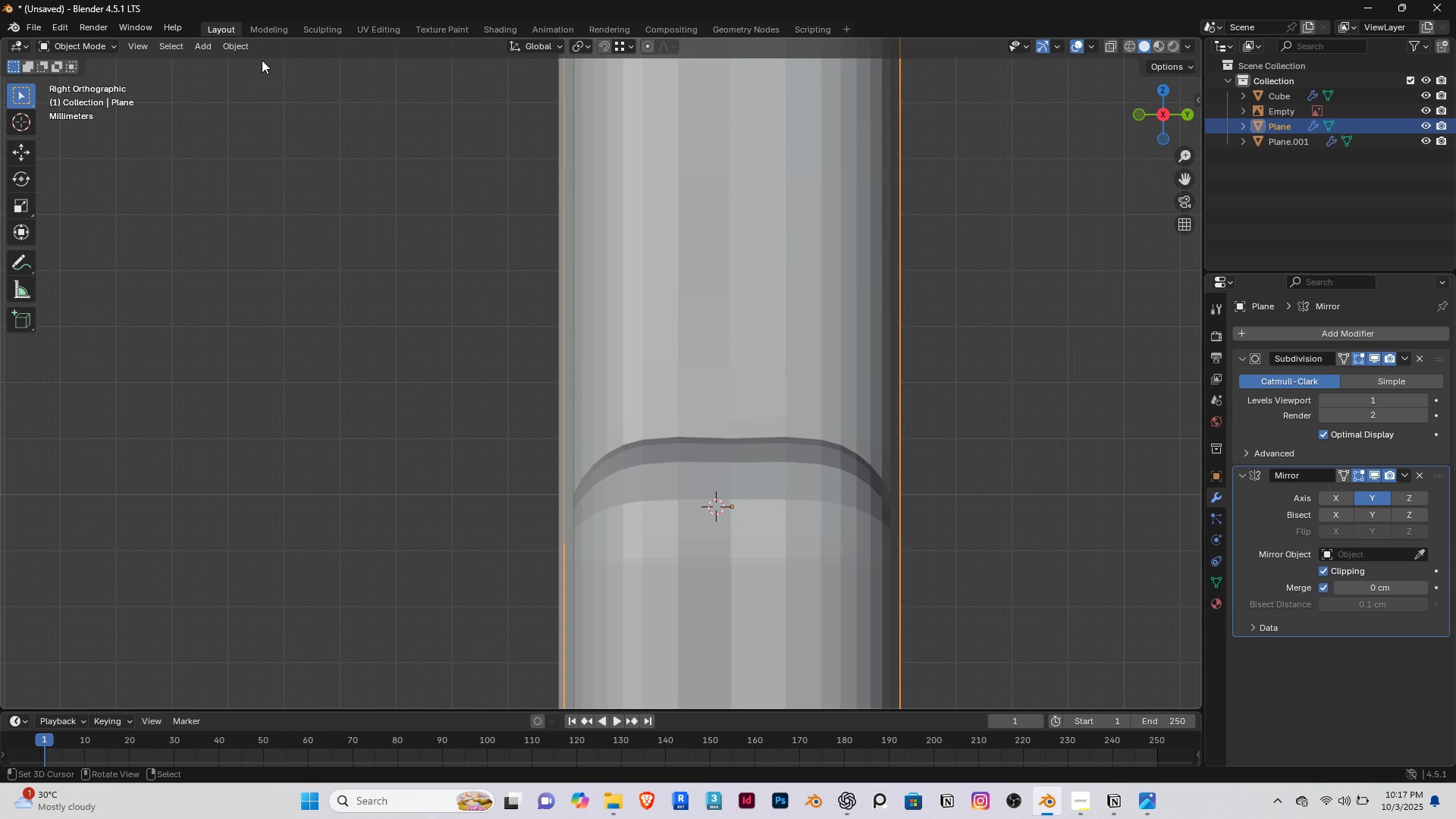 
left_click([244, 51])
 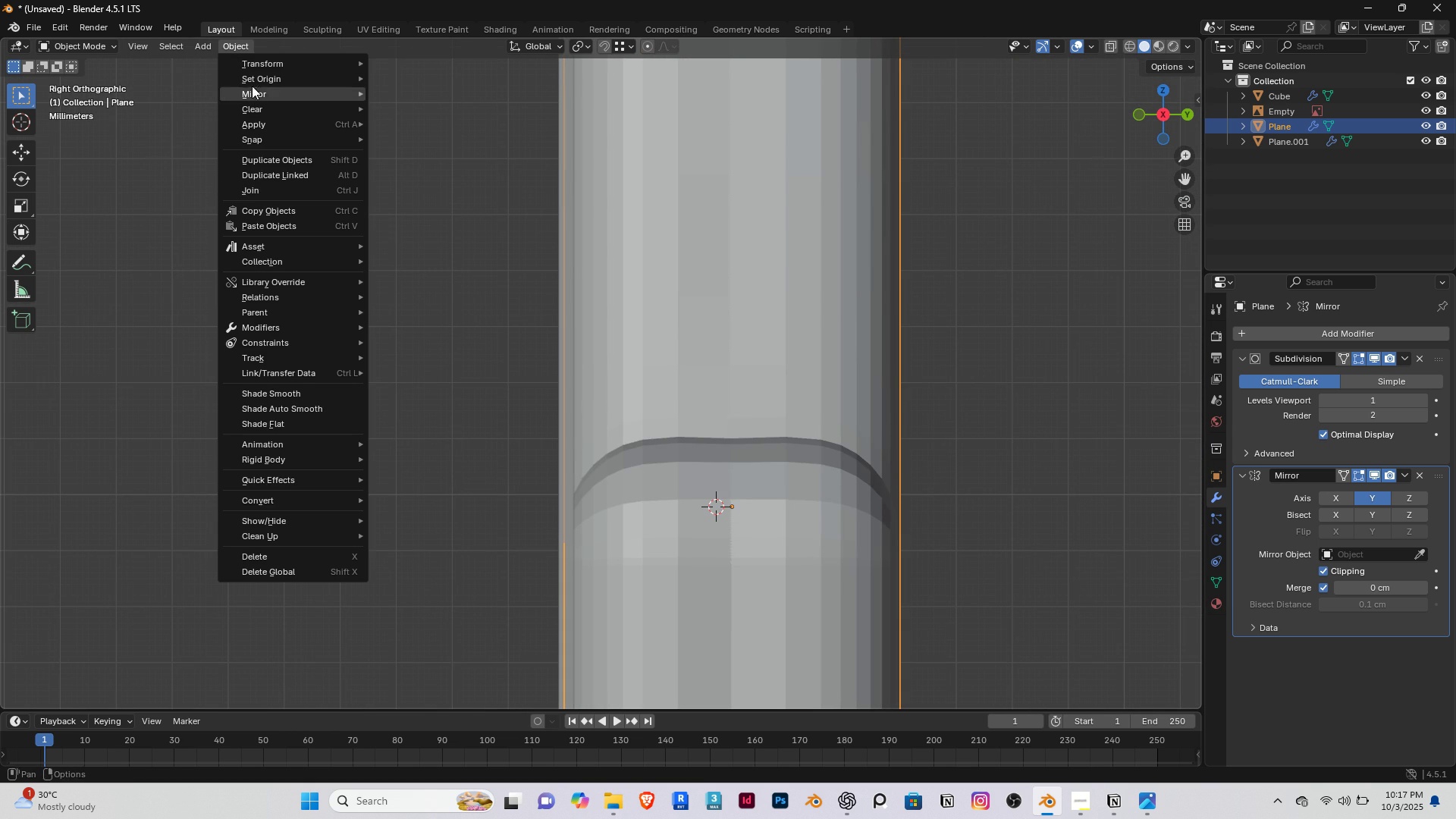 
left_click([250, 80])
 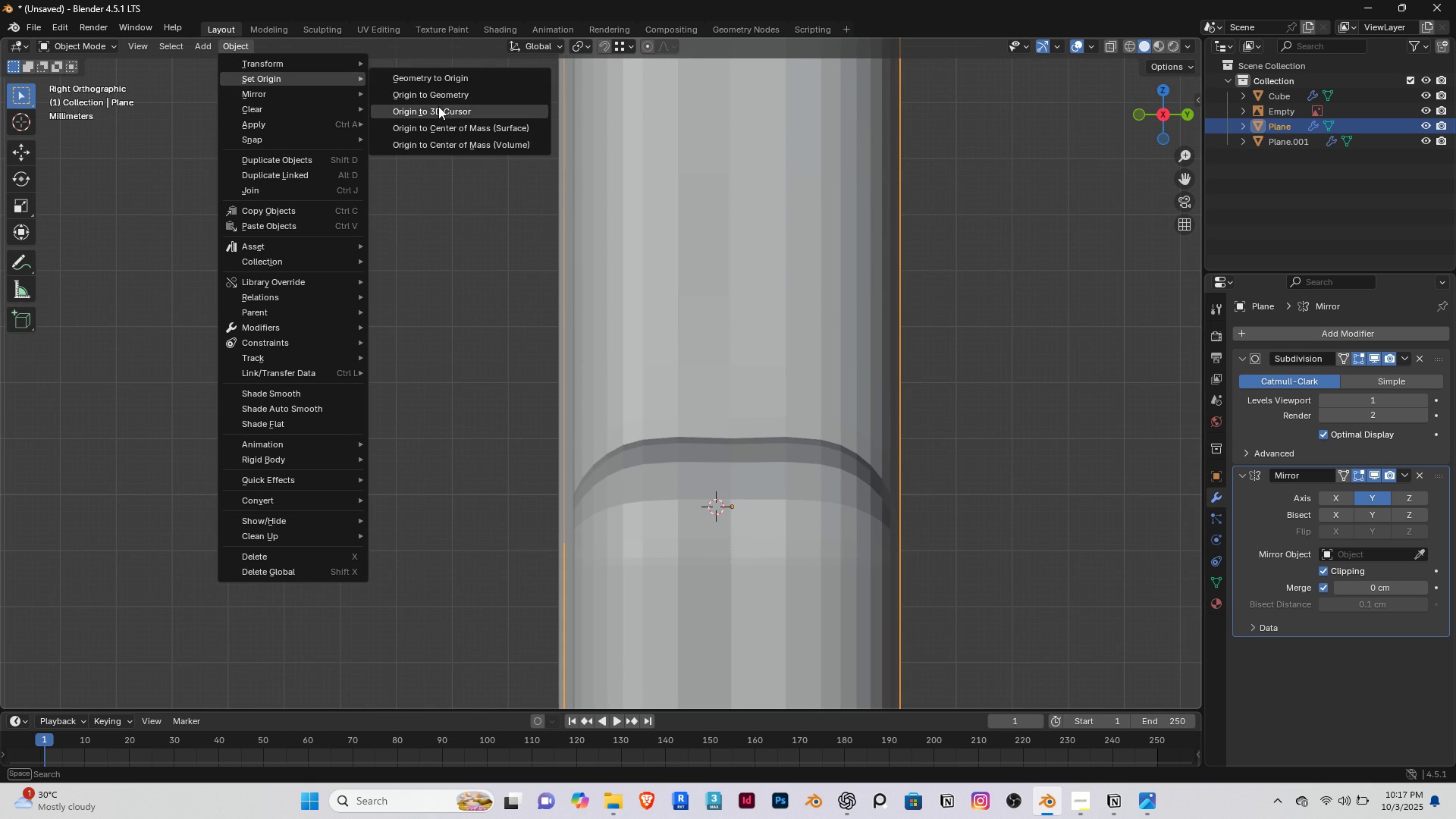 
left_click([438, 106])
 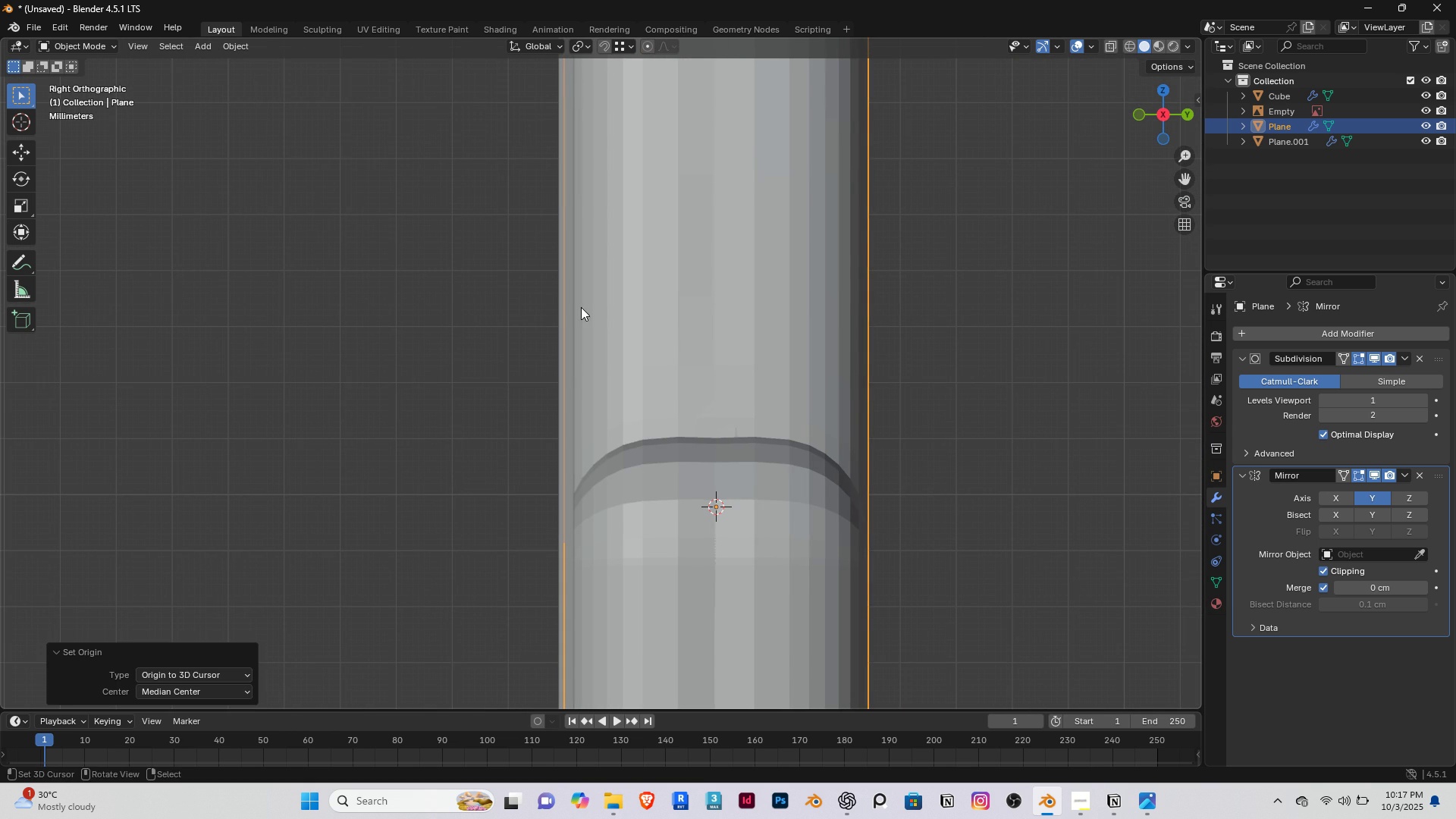 
scroll: coordinate [667, 570], scroll_direction: down, amount: 12.0
 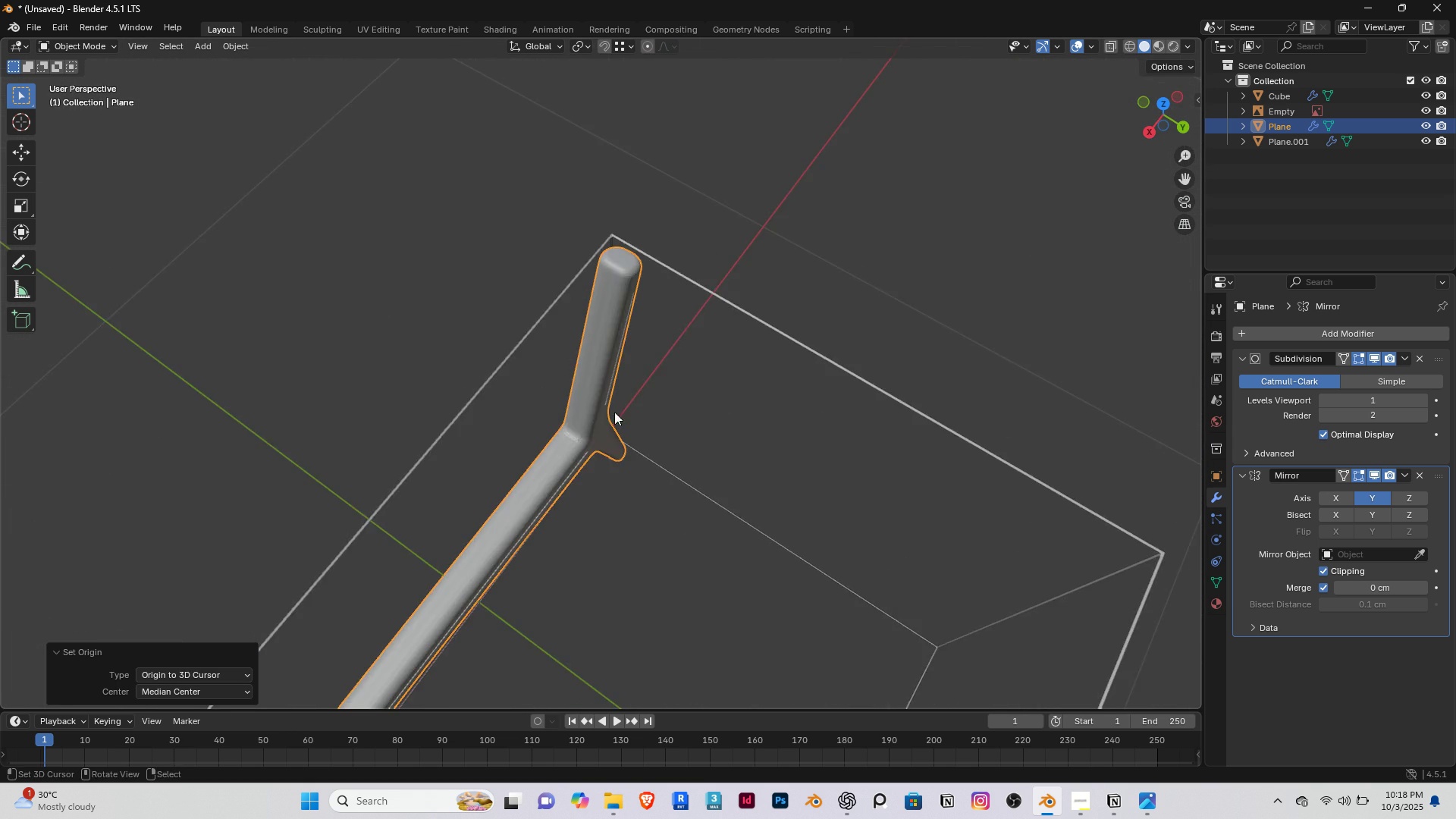 
scroll: coordinate [538, 152], scroll_direction: up, amount: 8.0